 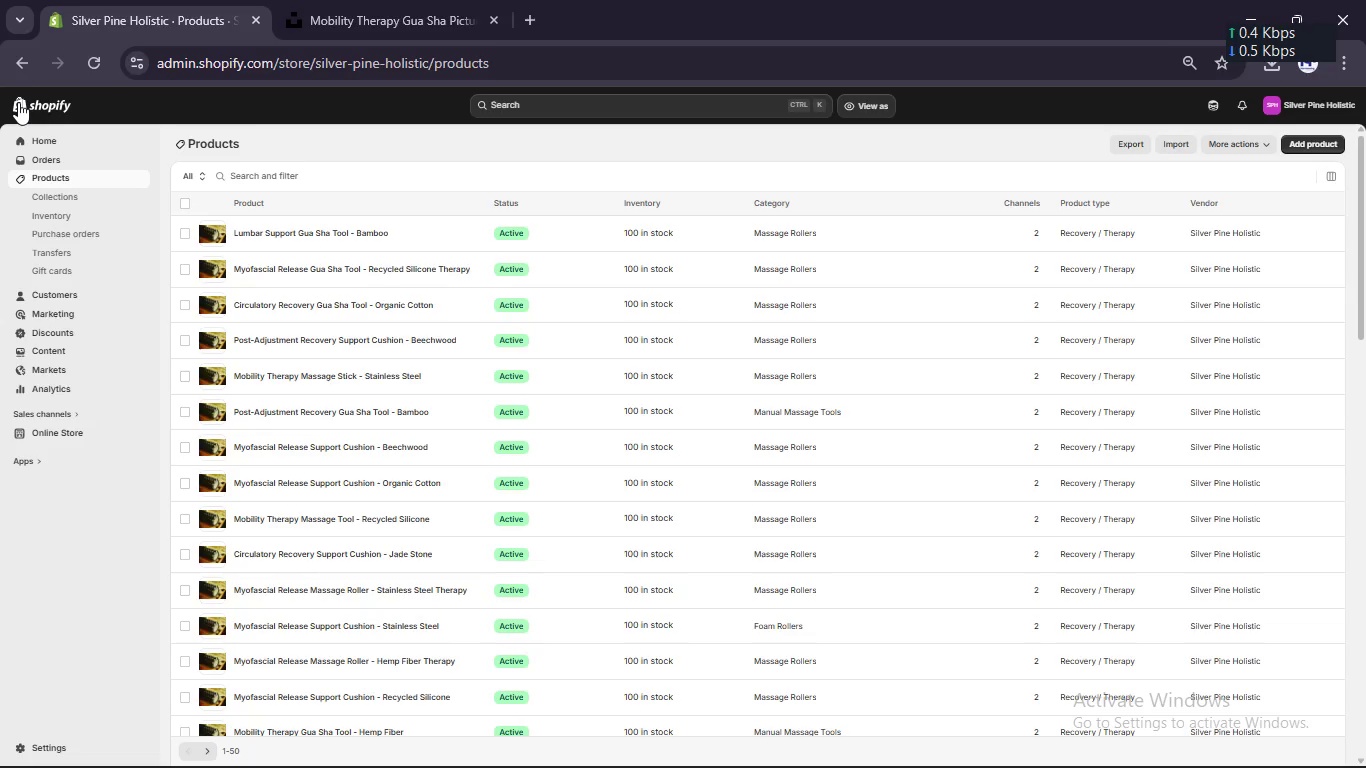 
left_click([79, 198])
 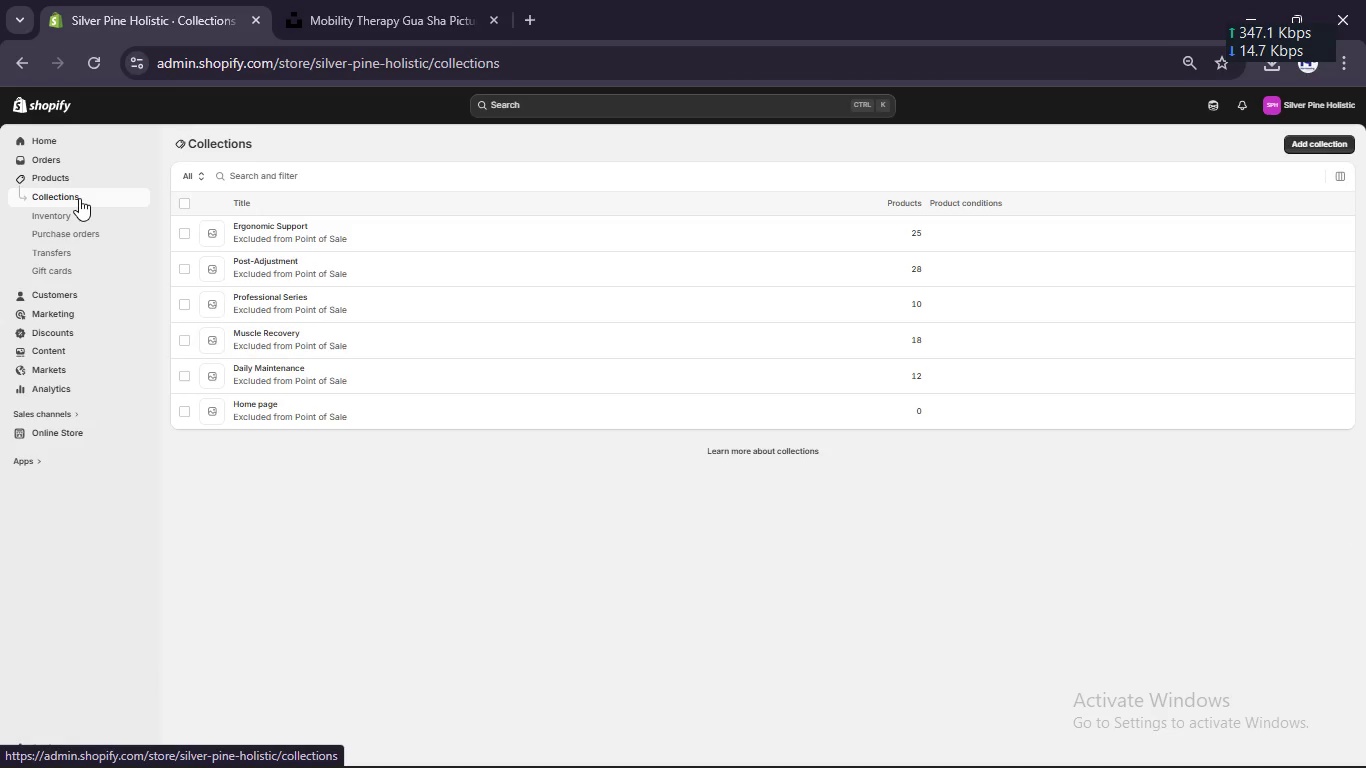 
wait(9.33)
 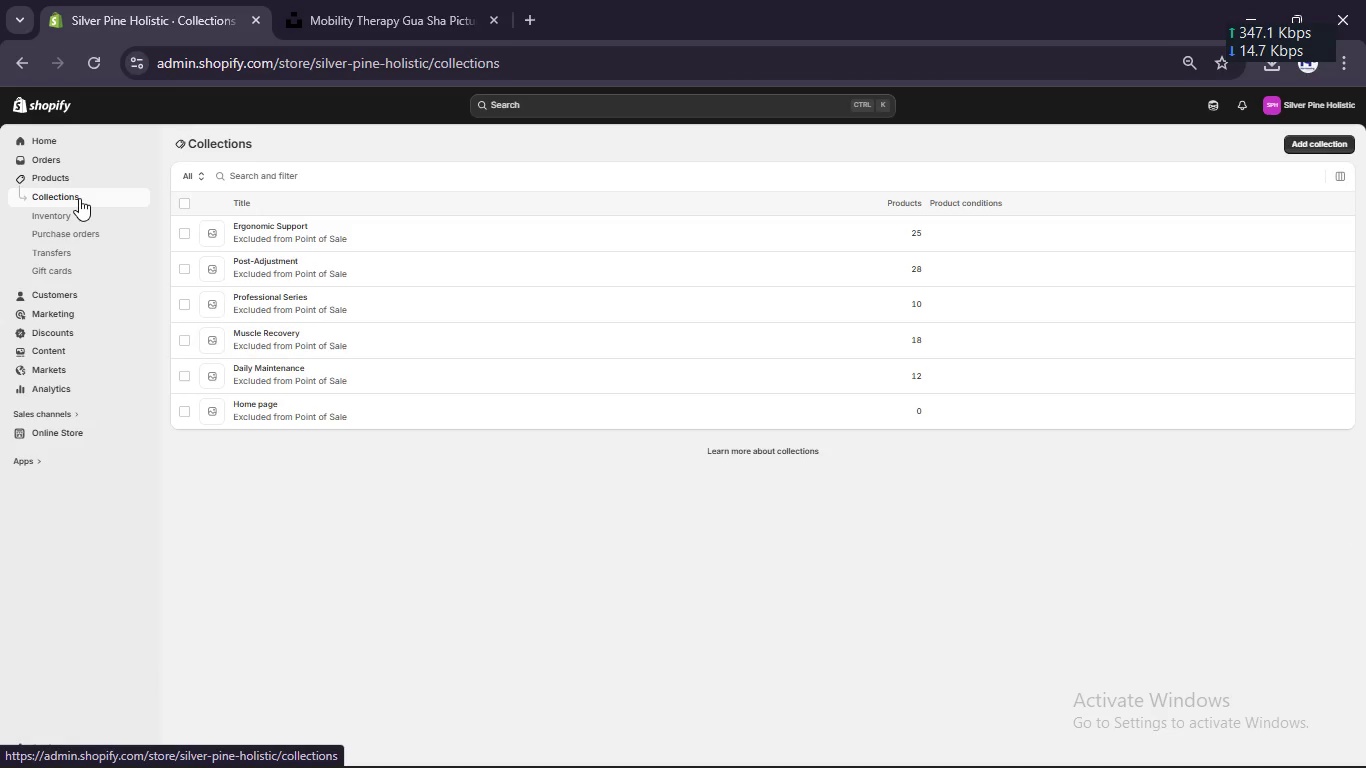 
left_click([67, 429])
 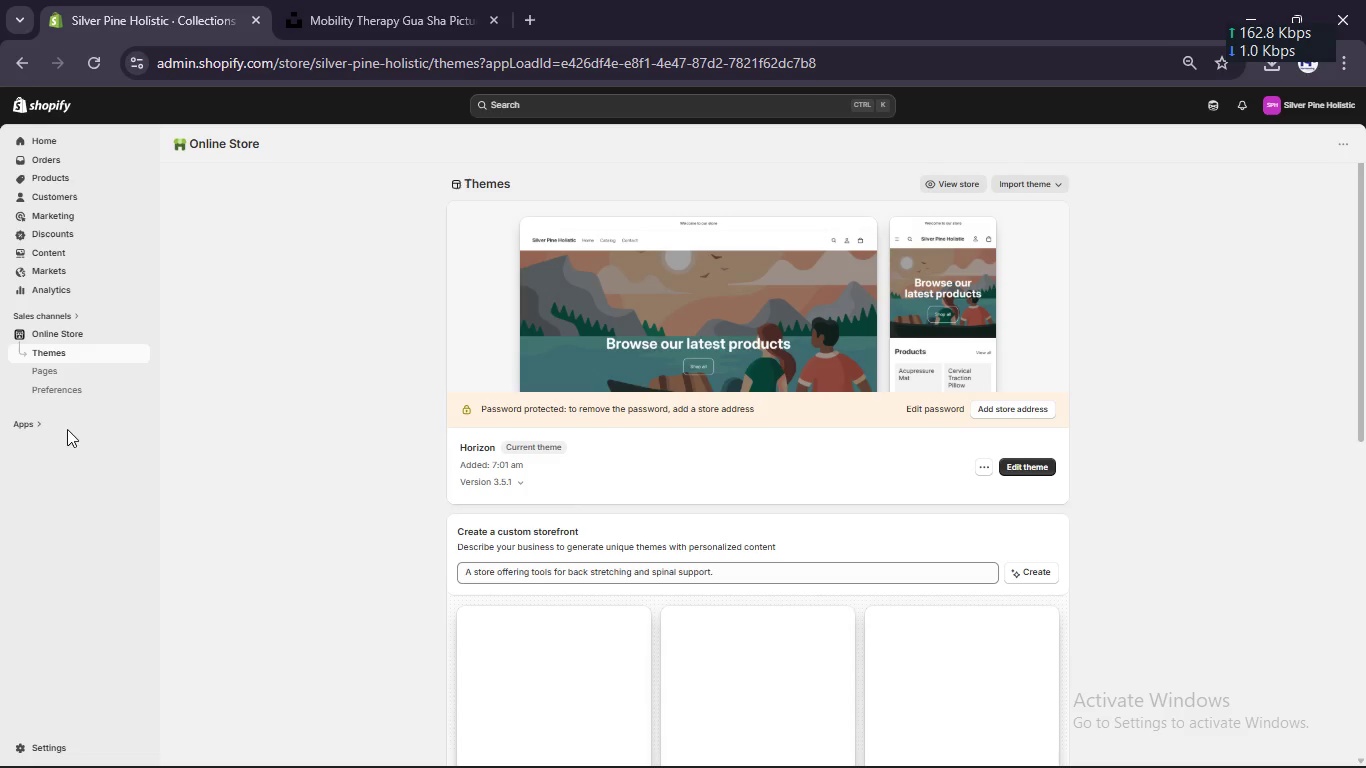 
wait(14.92)
 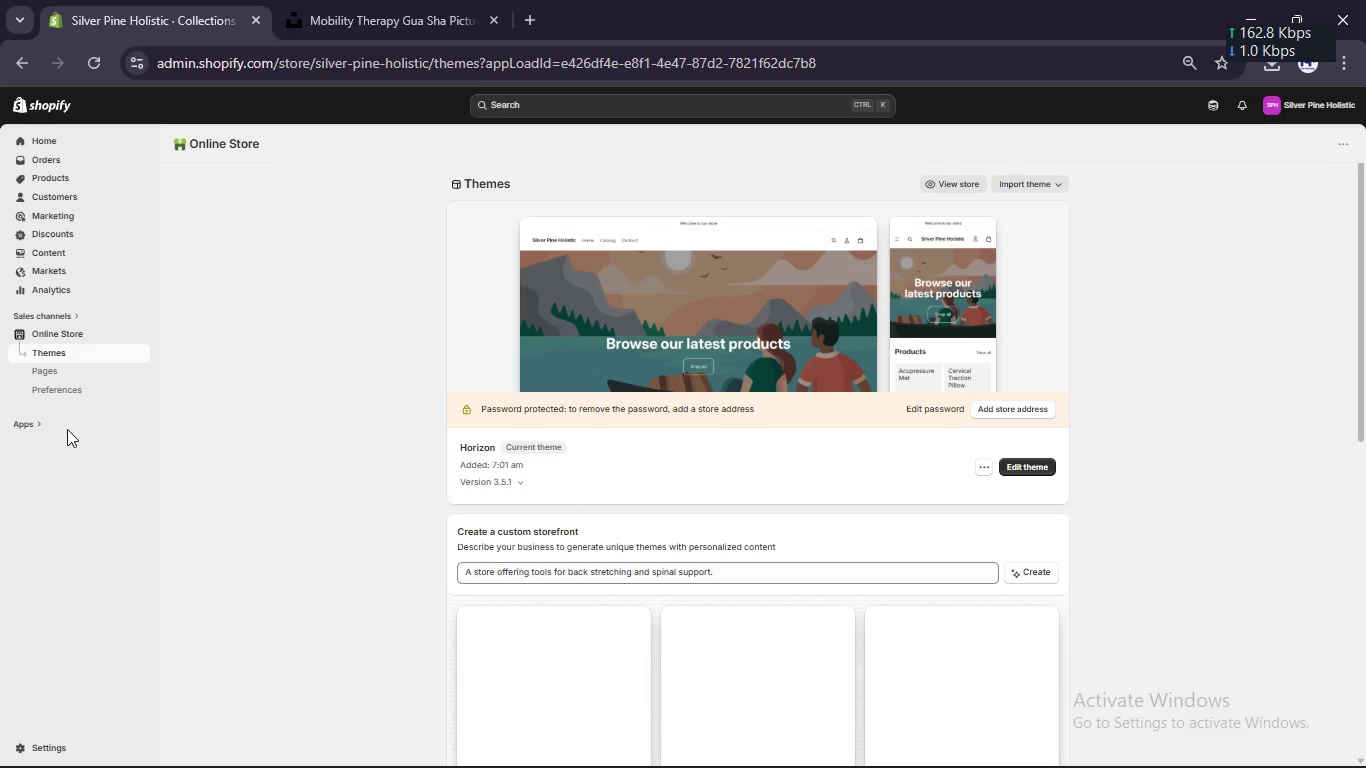 
scroll: coordinate [517, 344], scroll_direction: down, amount: 3.0
 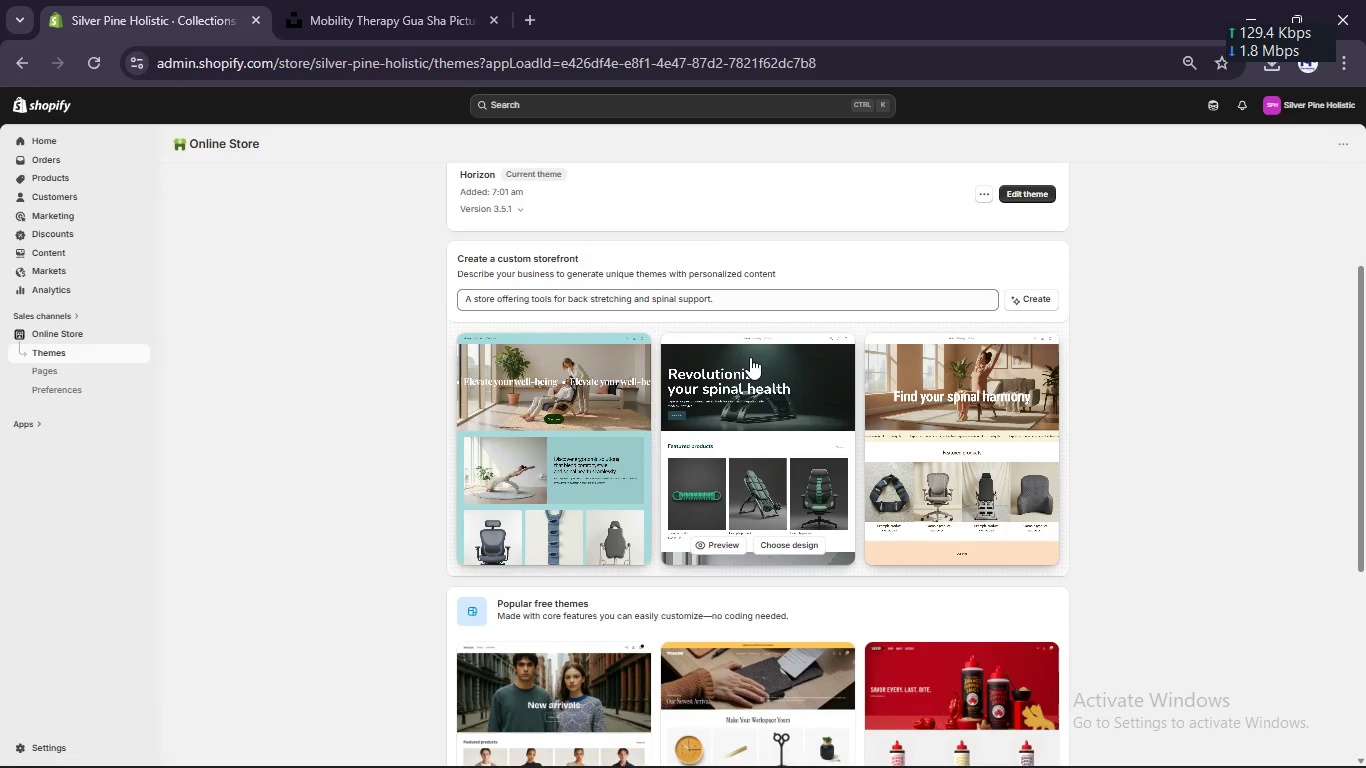 
left_click([750, 357])
 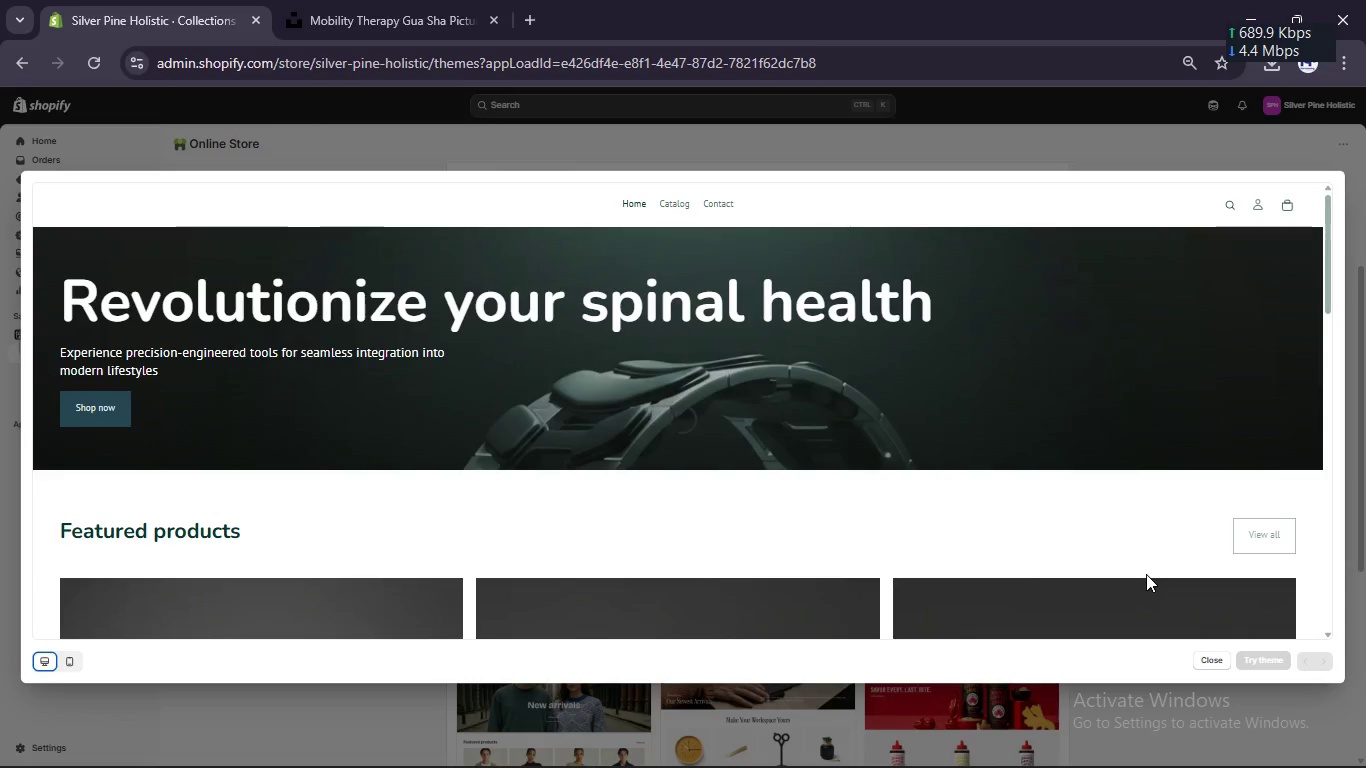 
wait(8.58)
 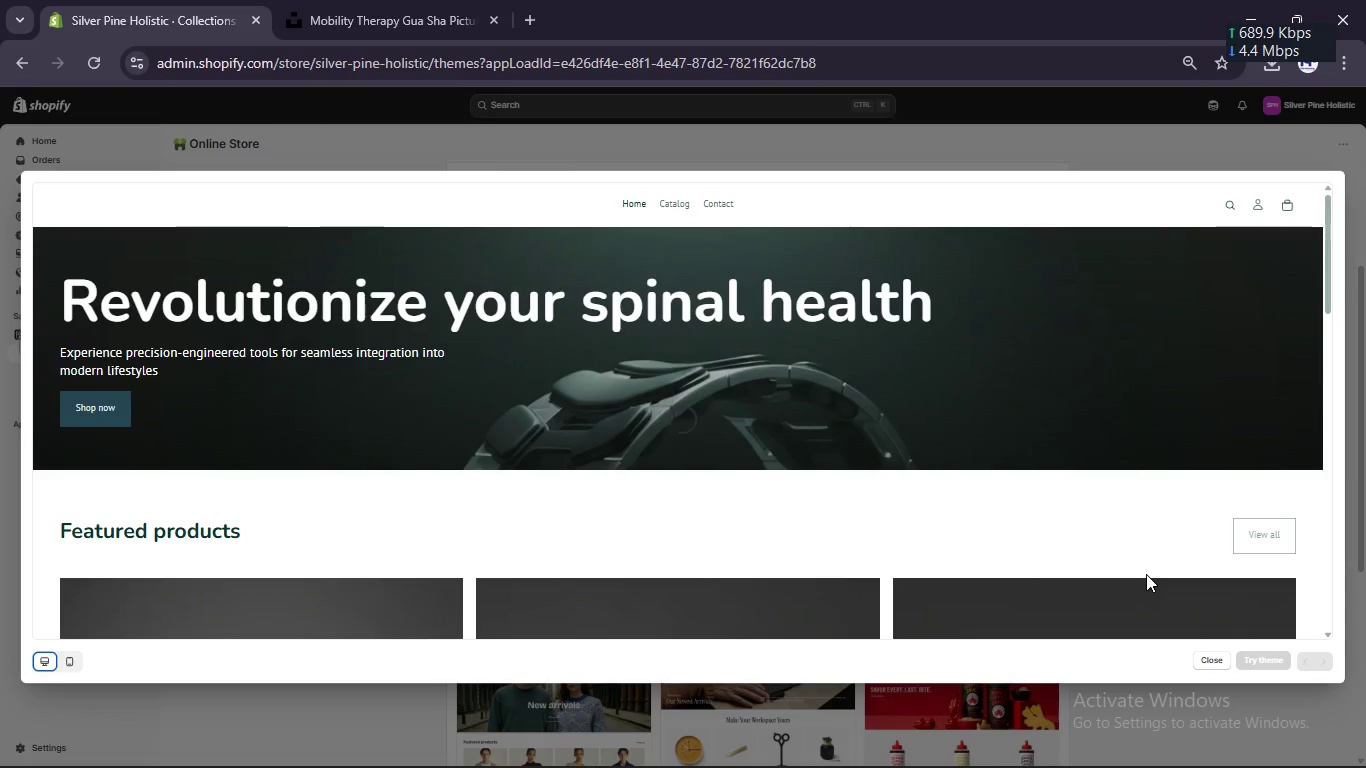 
left_click([1273, 656])
 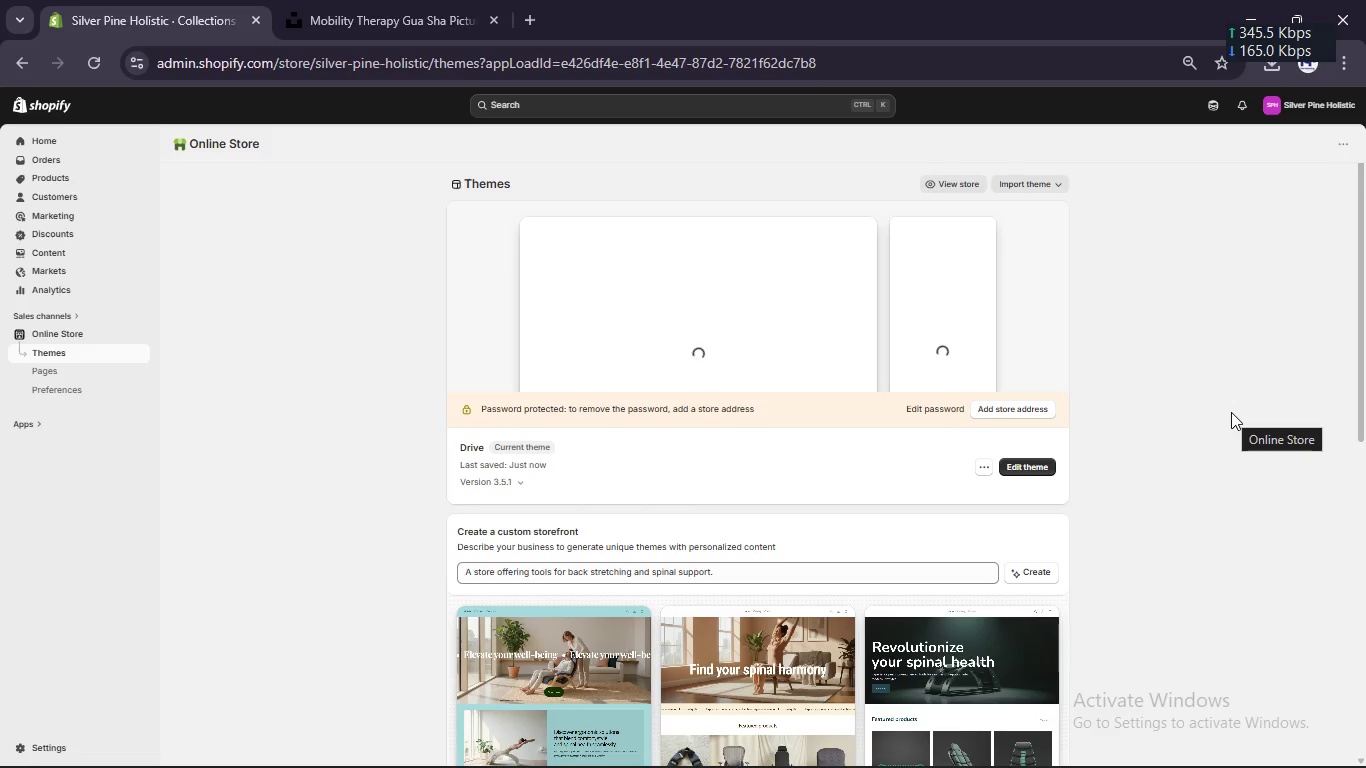 
wait(17.72)
 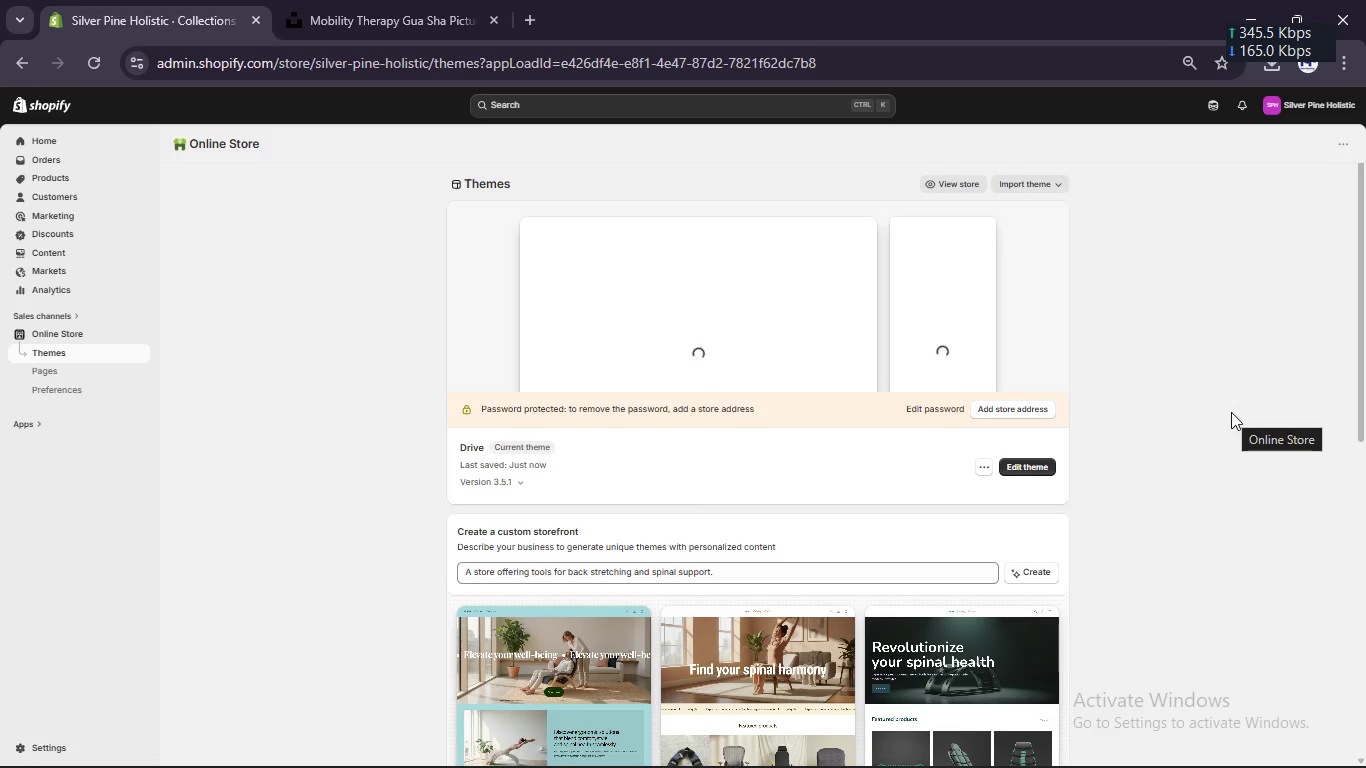 
left_click([1034, 403])
 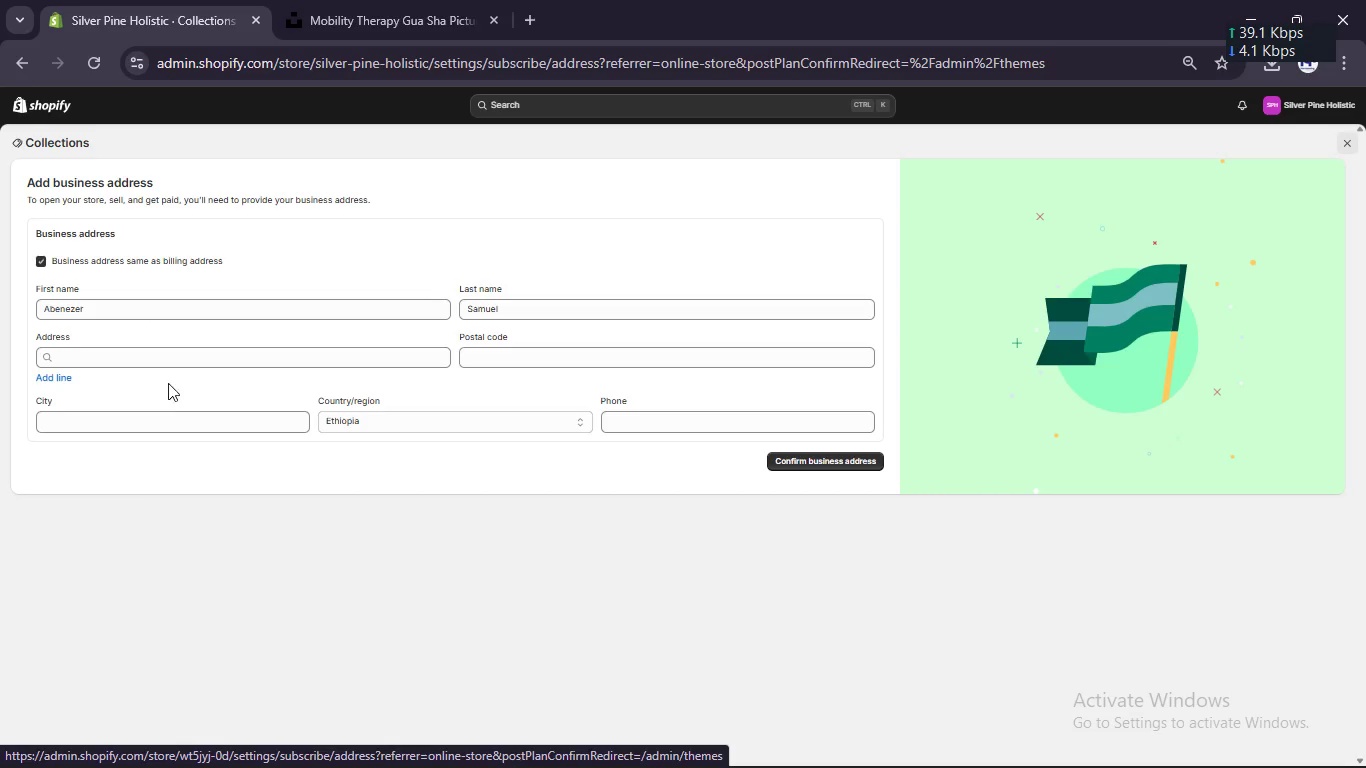 
wait(6.75)
 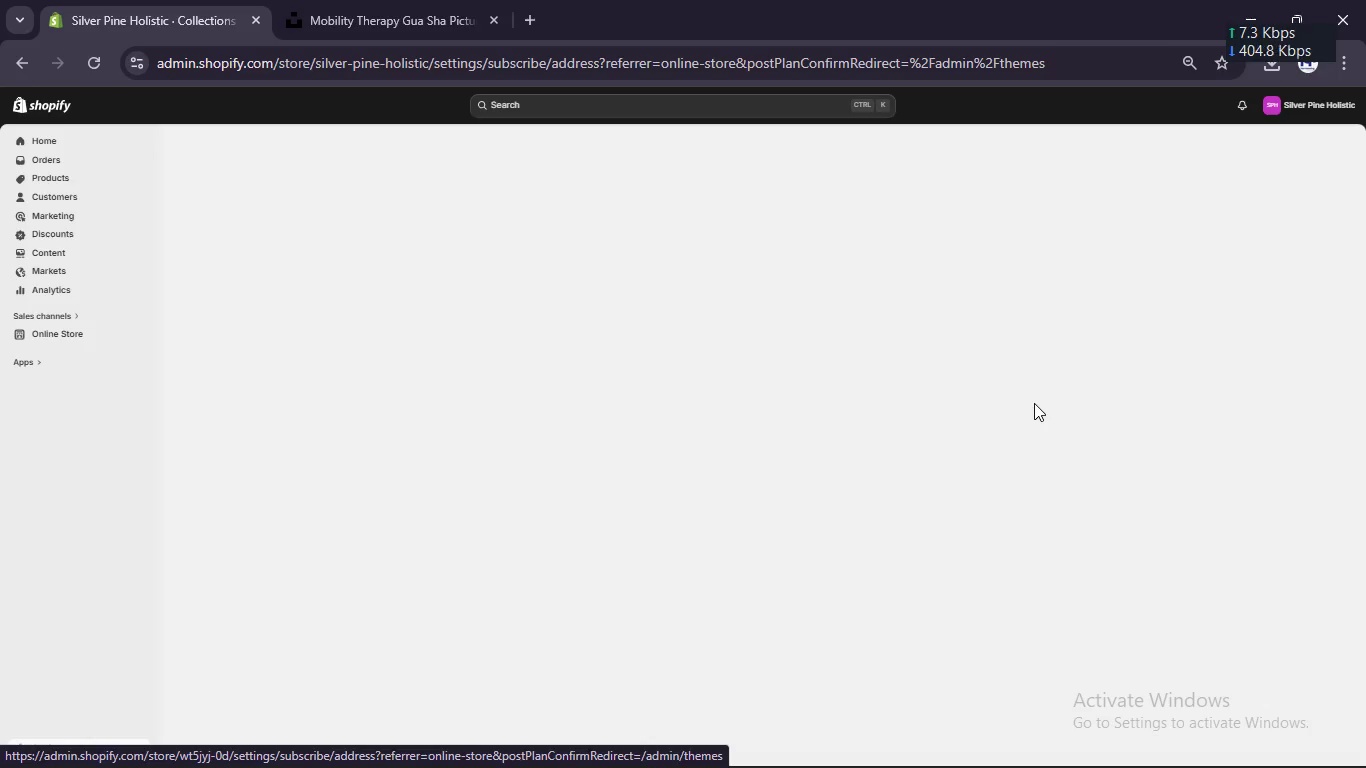 
left_click([71, 367])
 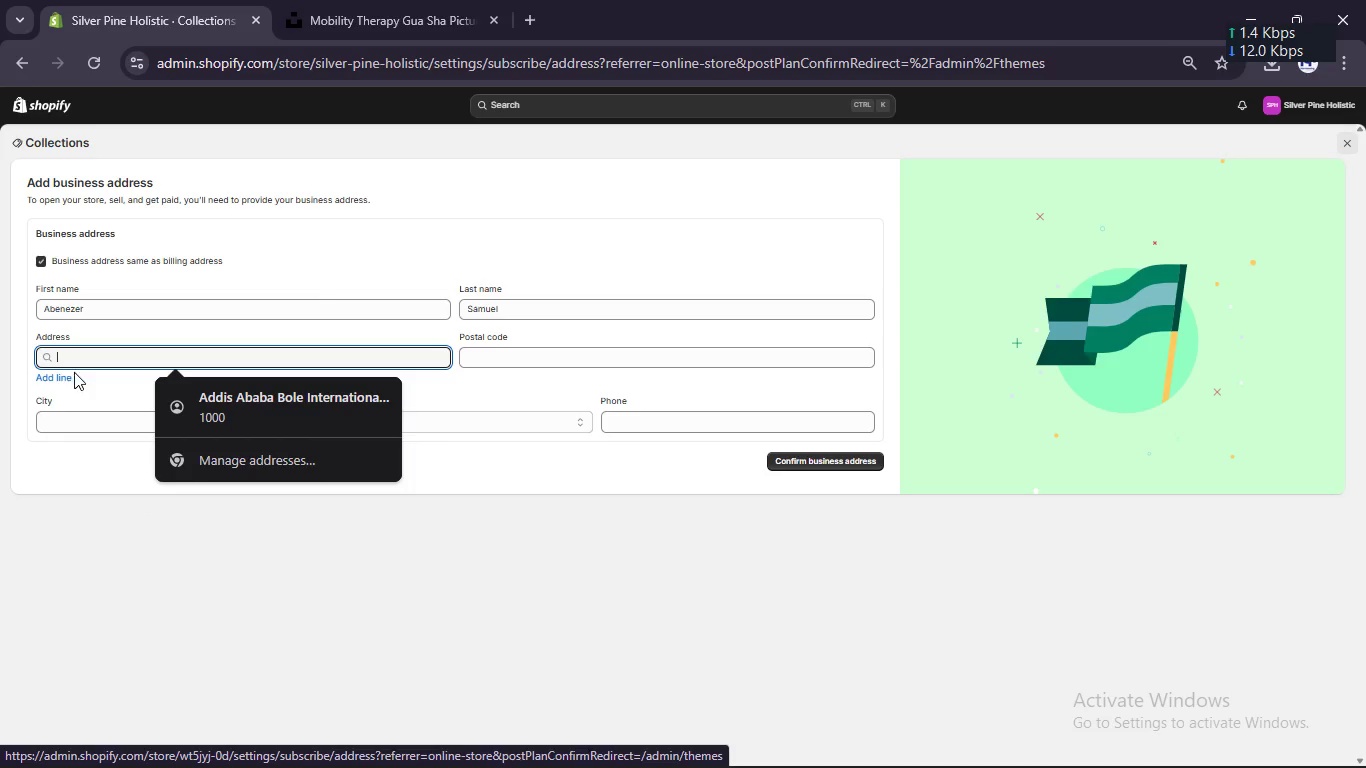 
left_click([82, 357])
 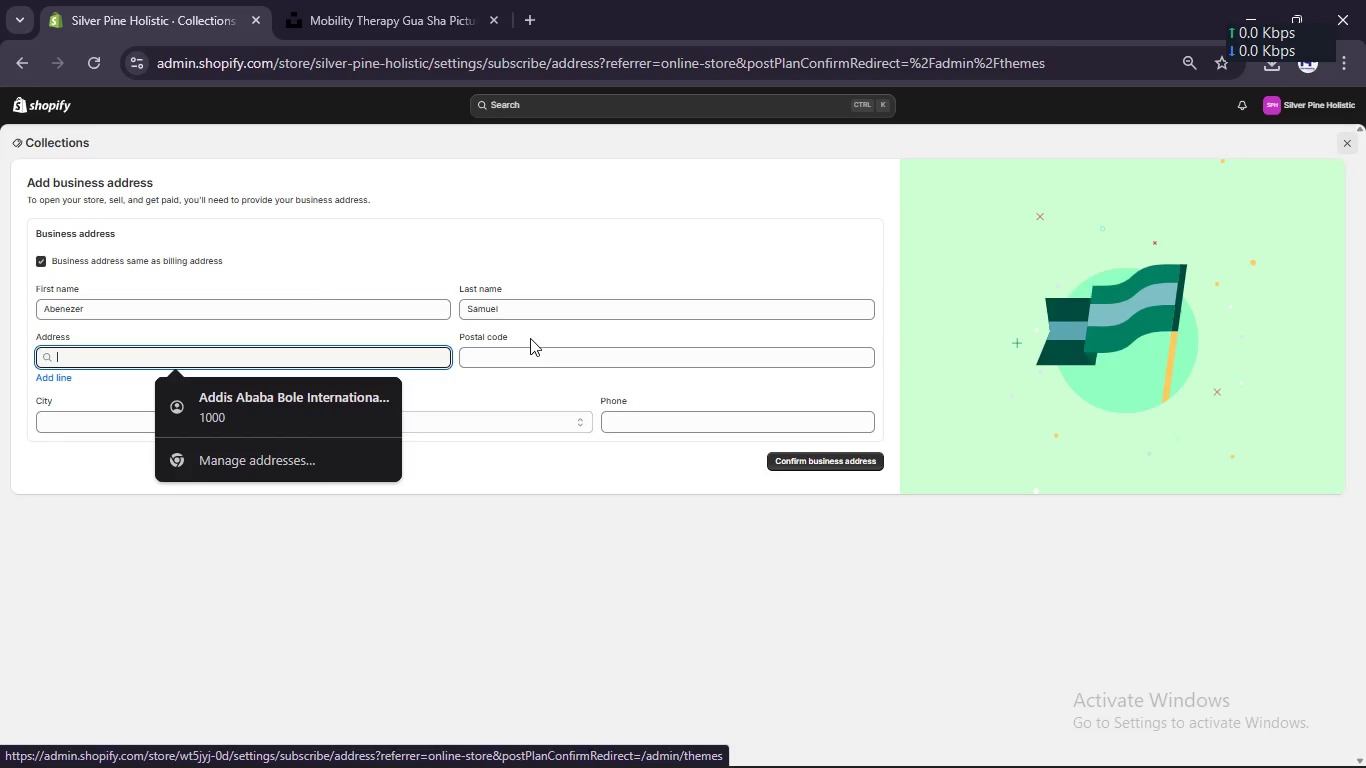 
wait(11.84)
 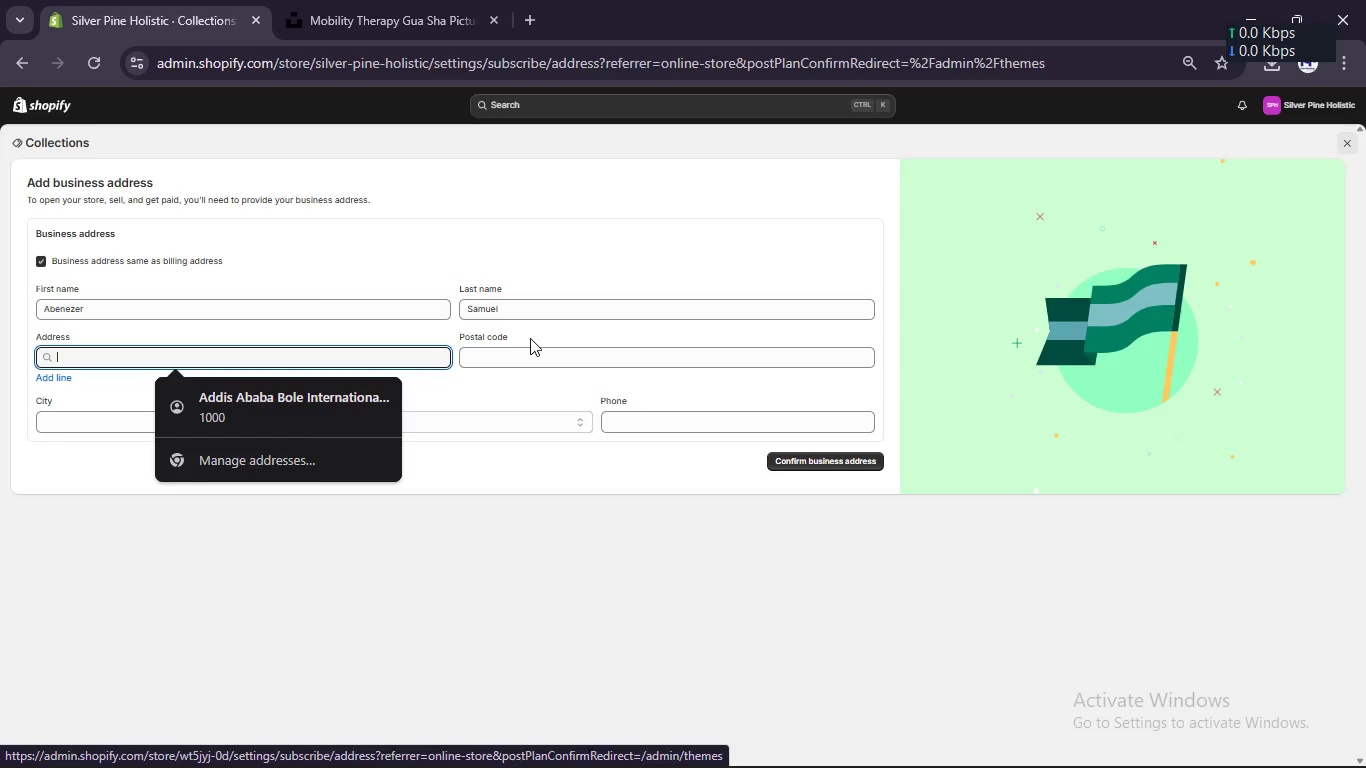 
left_click([345, 414])
 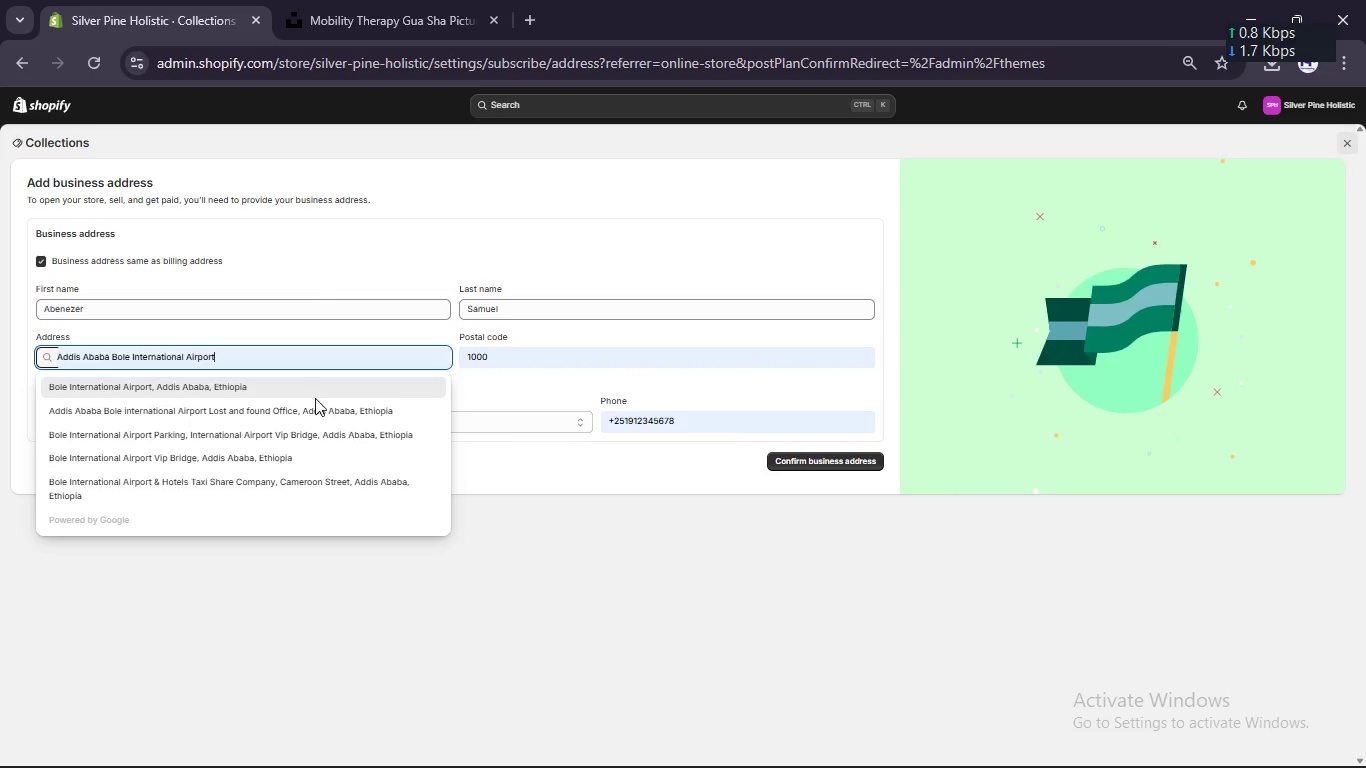 
left_click([307, 388])
 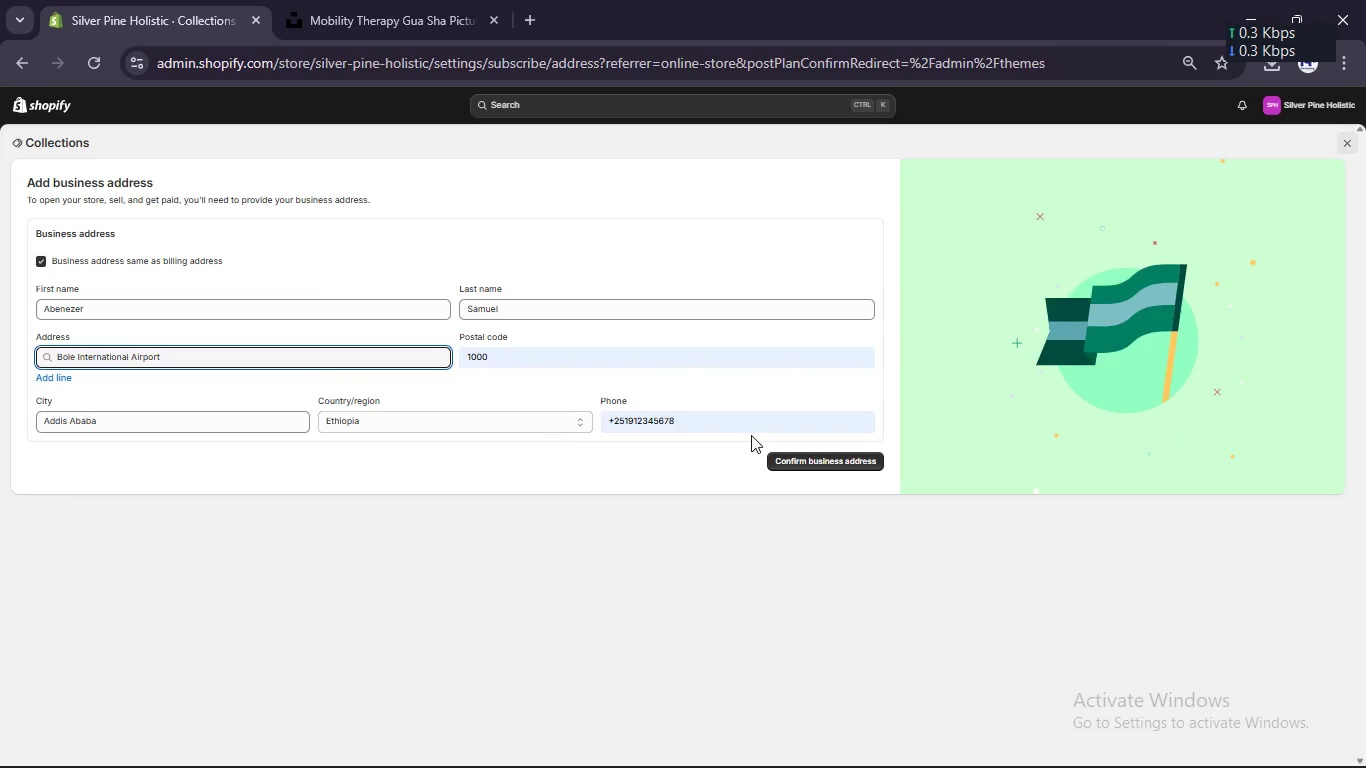 
left_click([813, 466])
 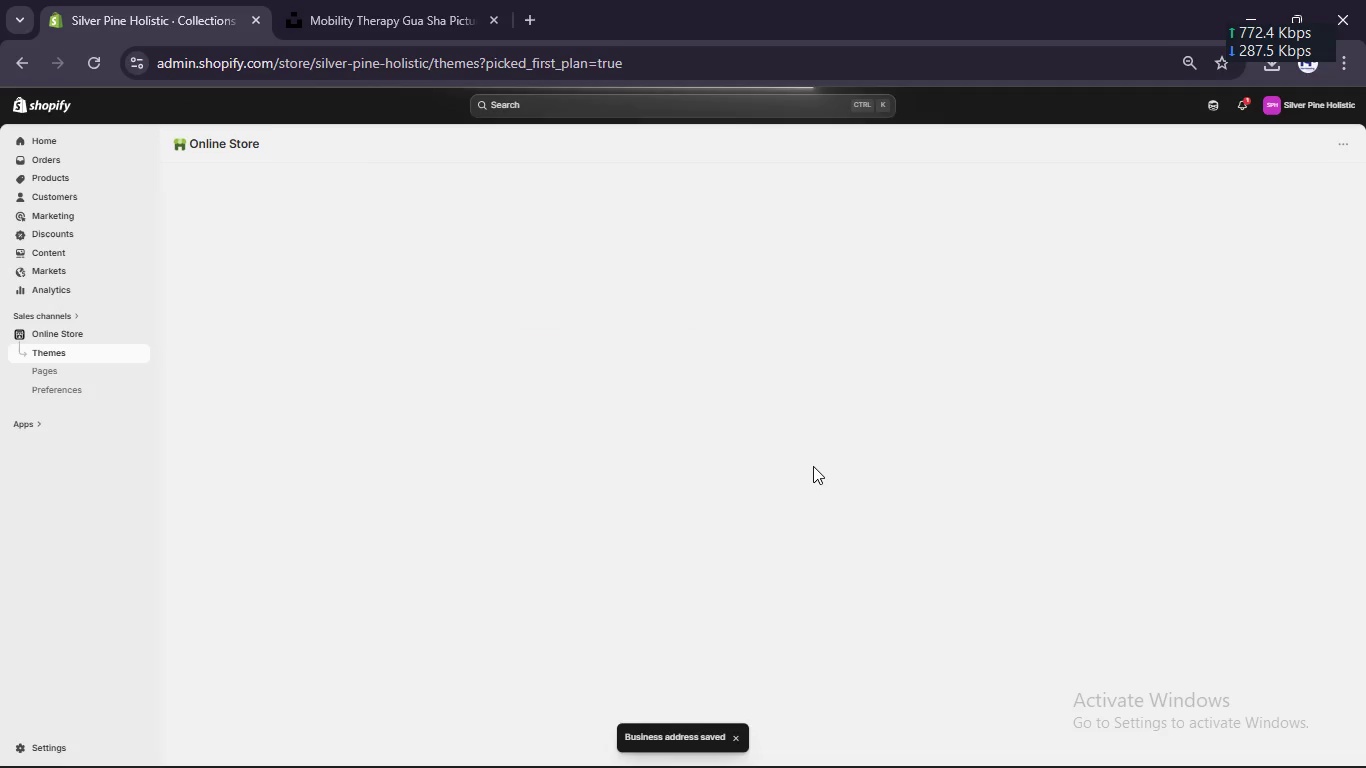 
wait(10.97)
 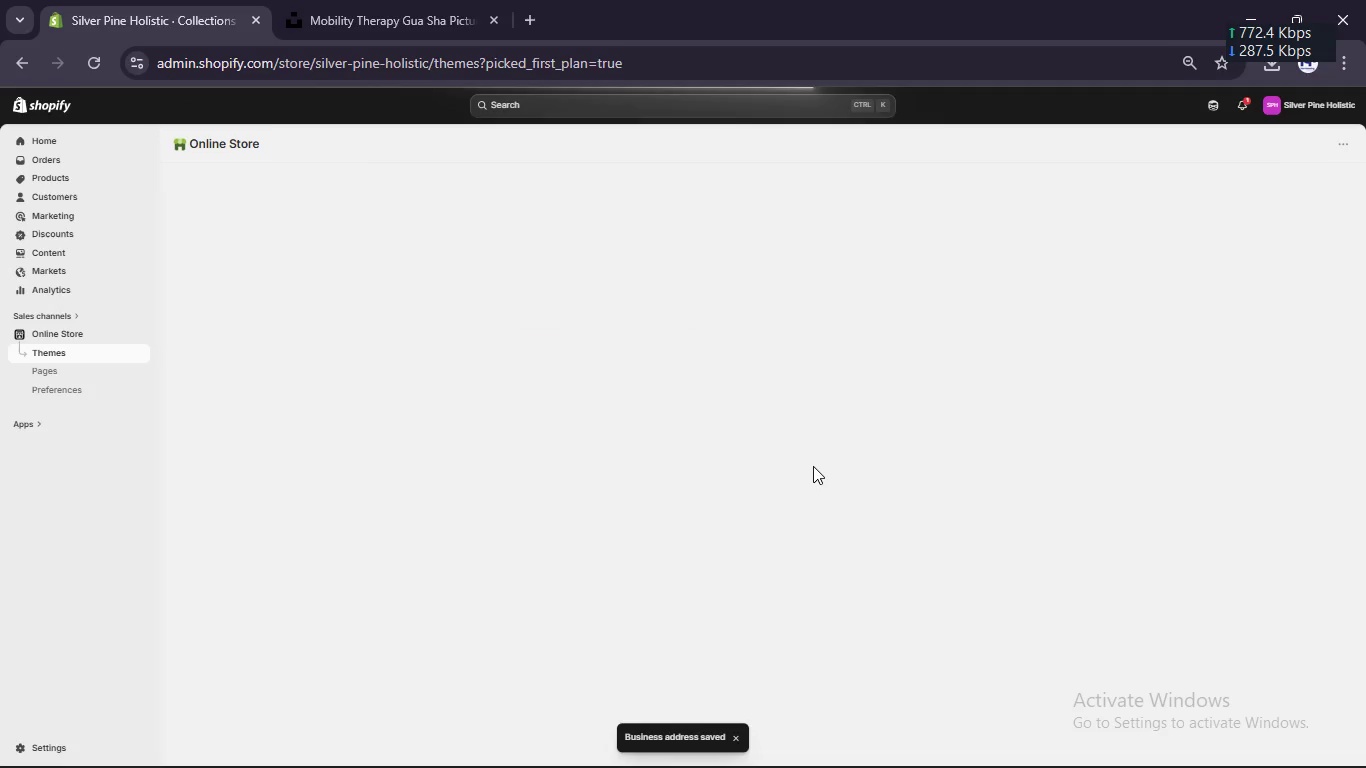 
left_click([1003, 407])
 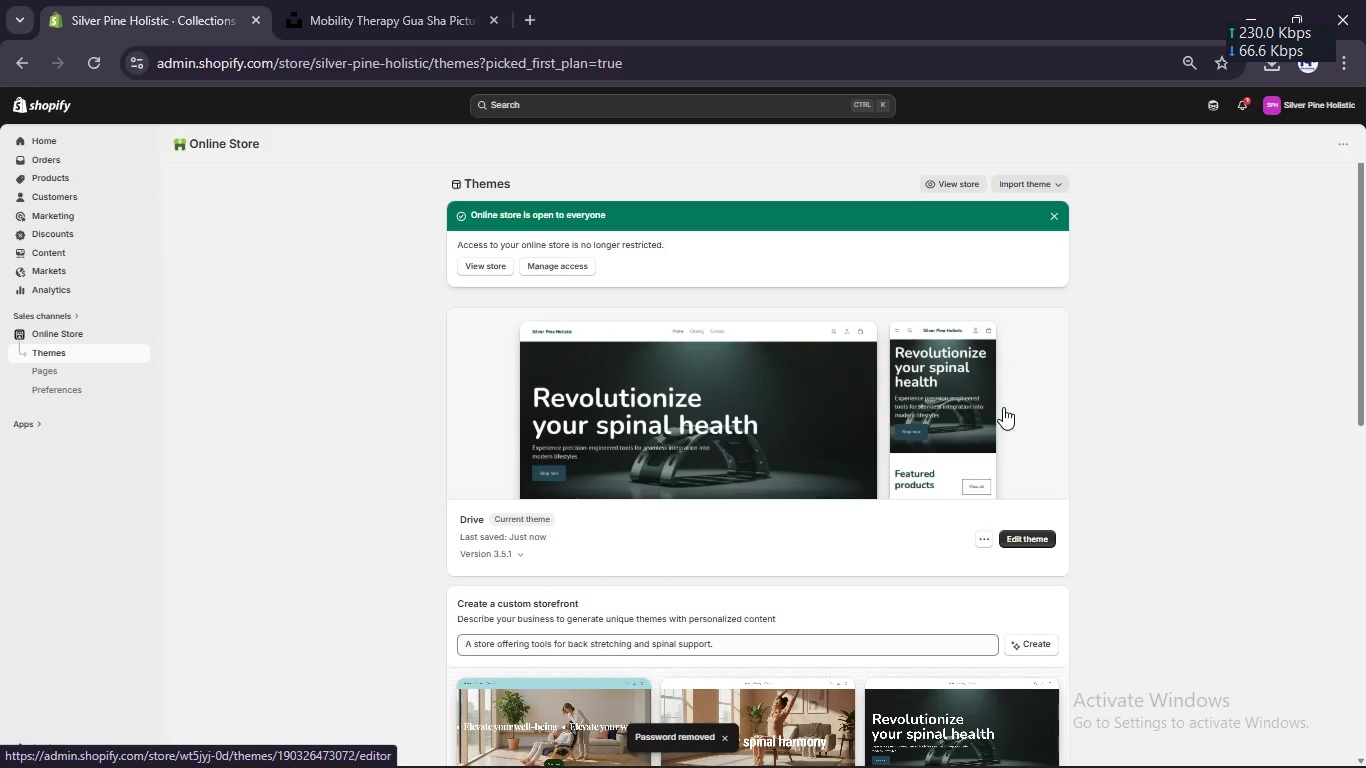 
scroll: coordinate [1132, 479], scroll_direction: none, amount: 0.0
 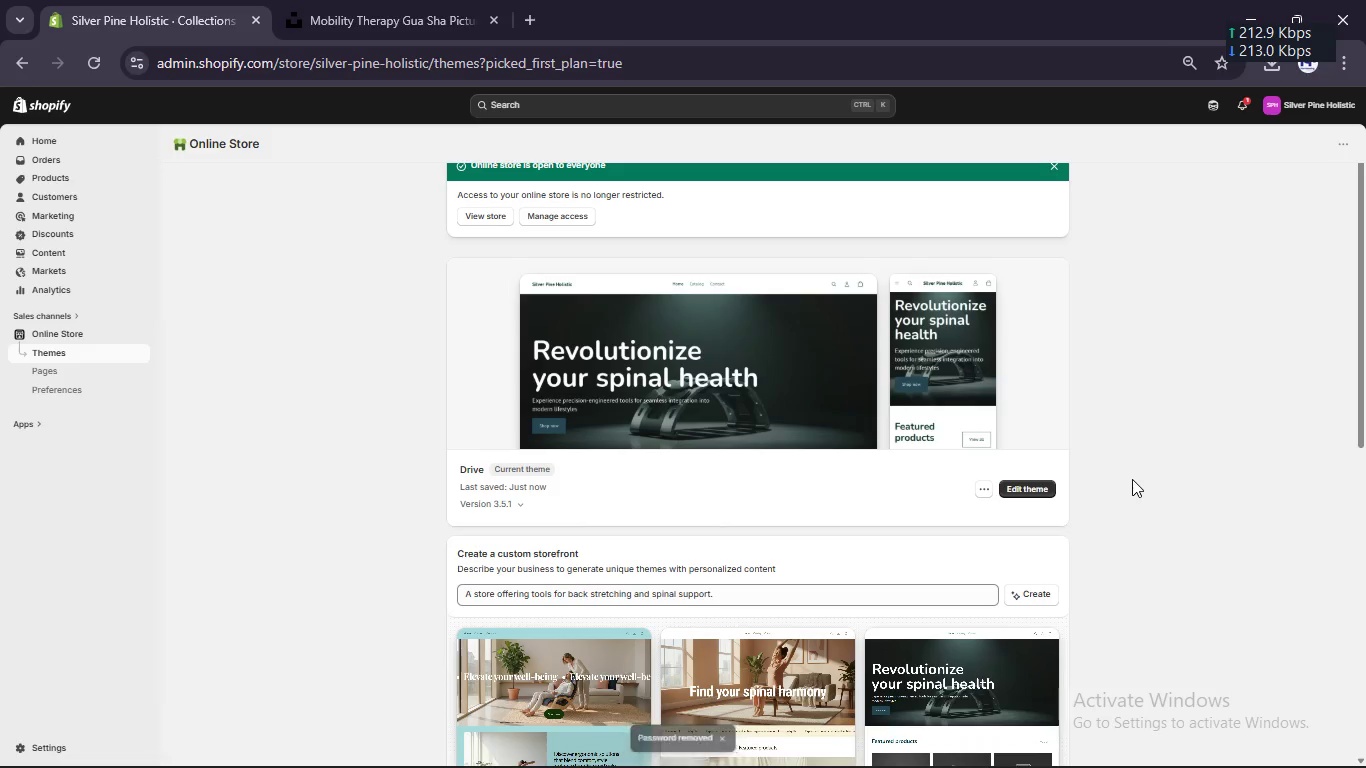 
scroll: coordinate [1132, 479], scroll_direction: up, amount: 4.0
 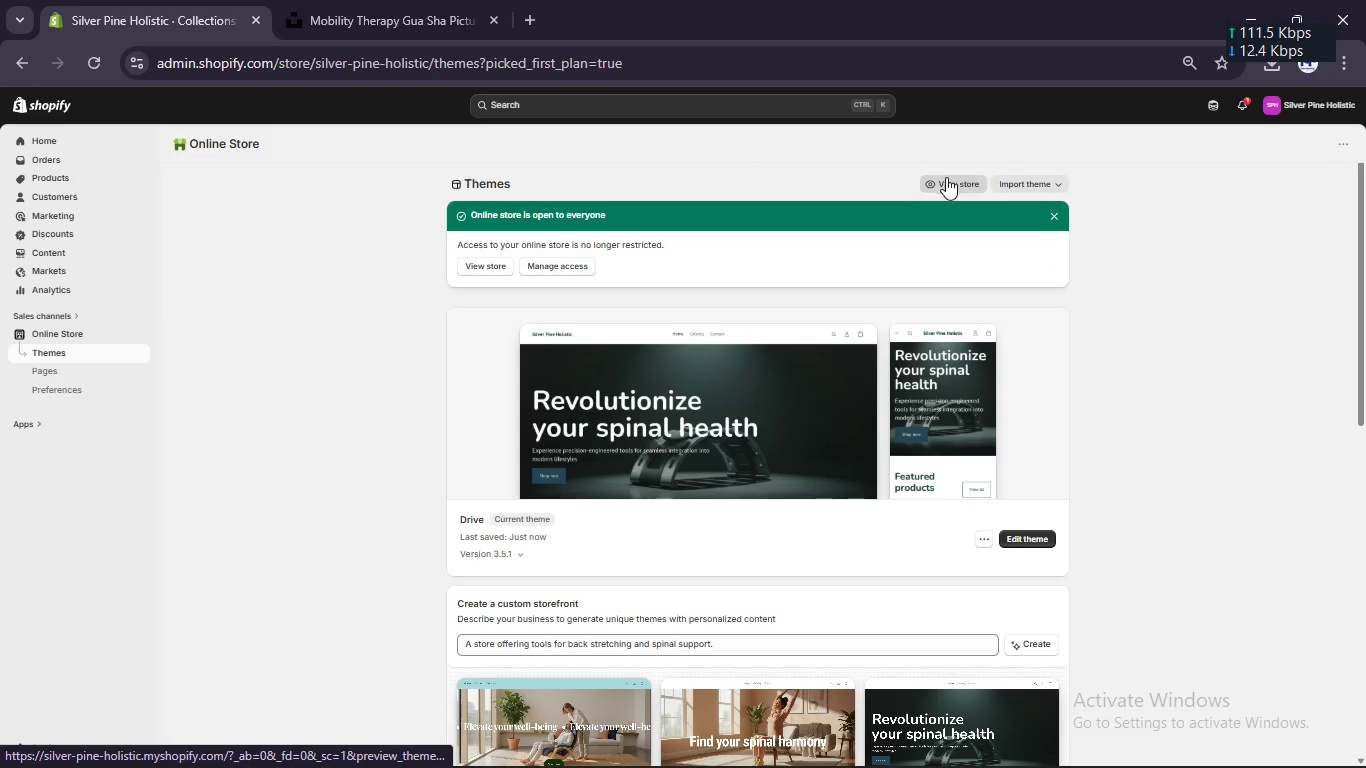 
left_click([946, 182])
 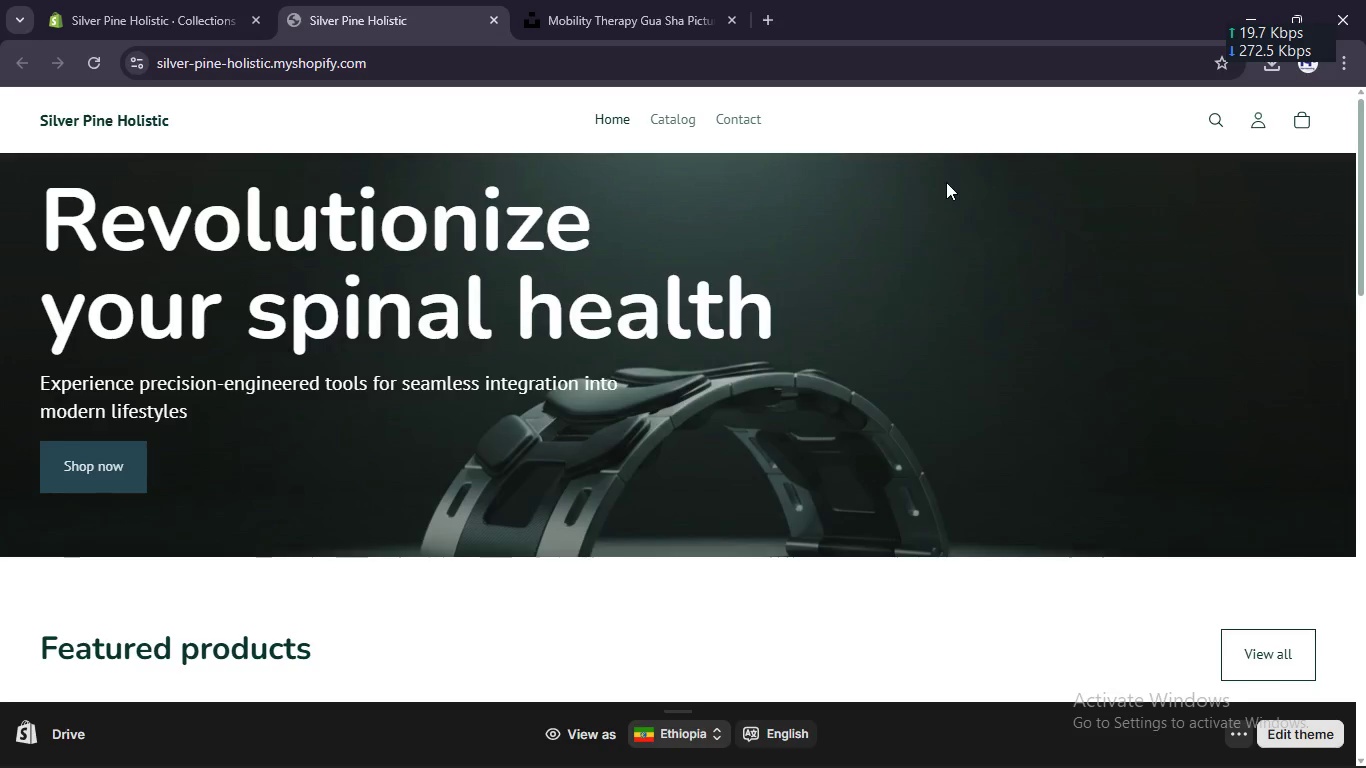 
wait(29.97)
 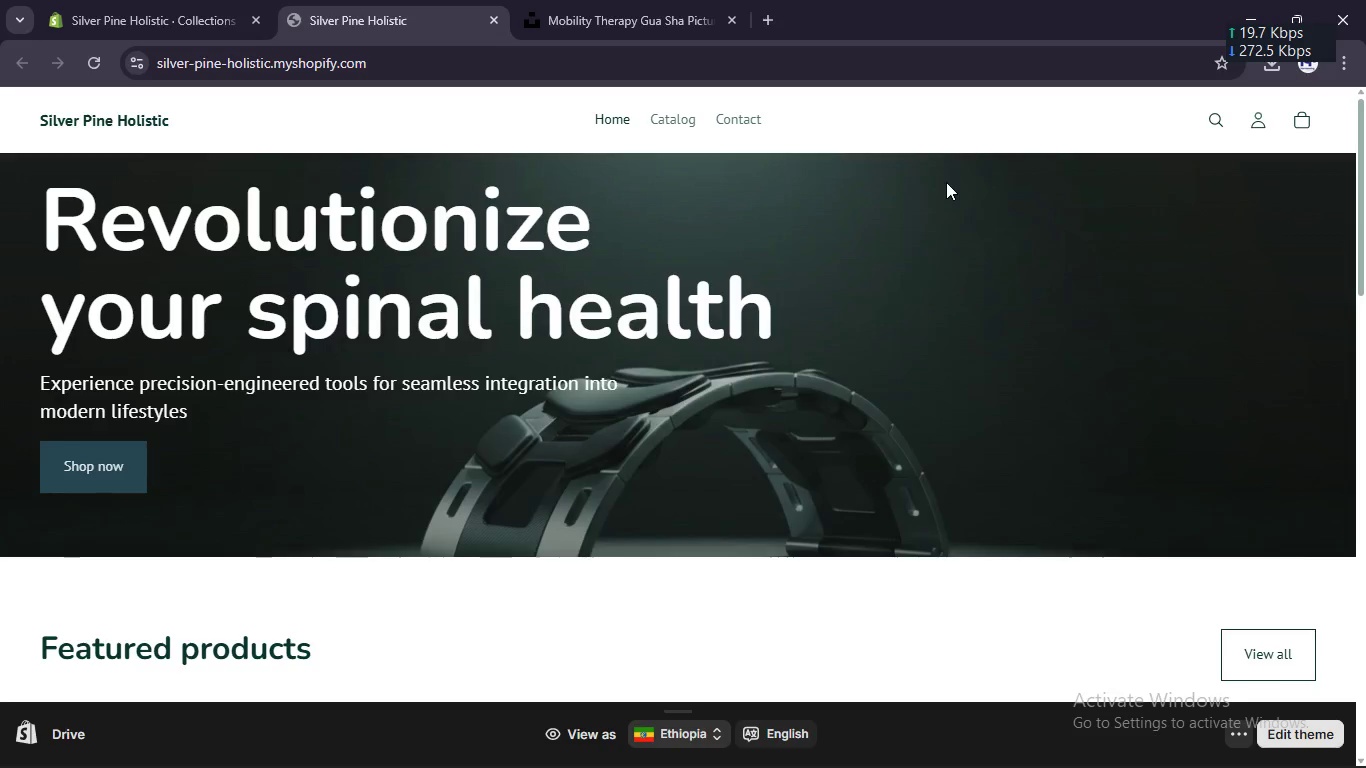 
scroll: coordinate [950, 354], scroll_direction: down, amount: 2.0
 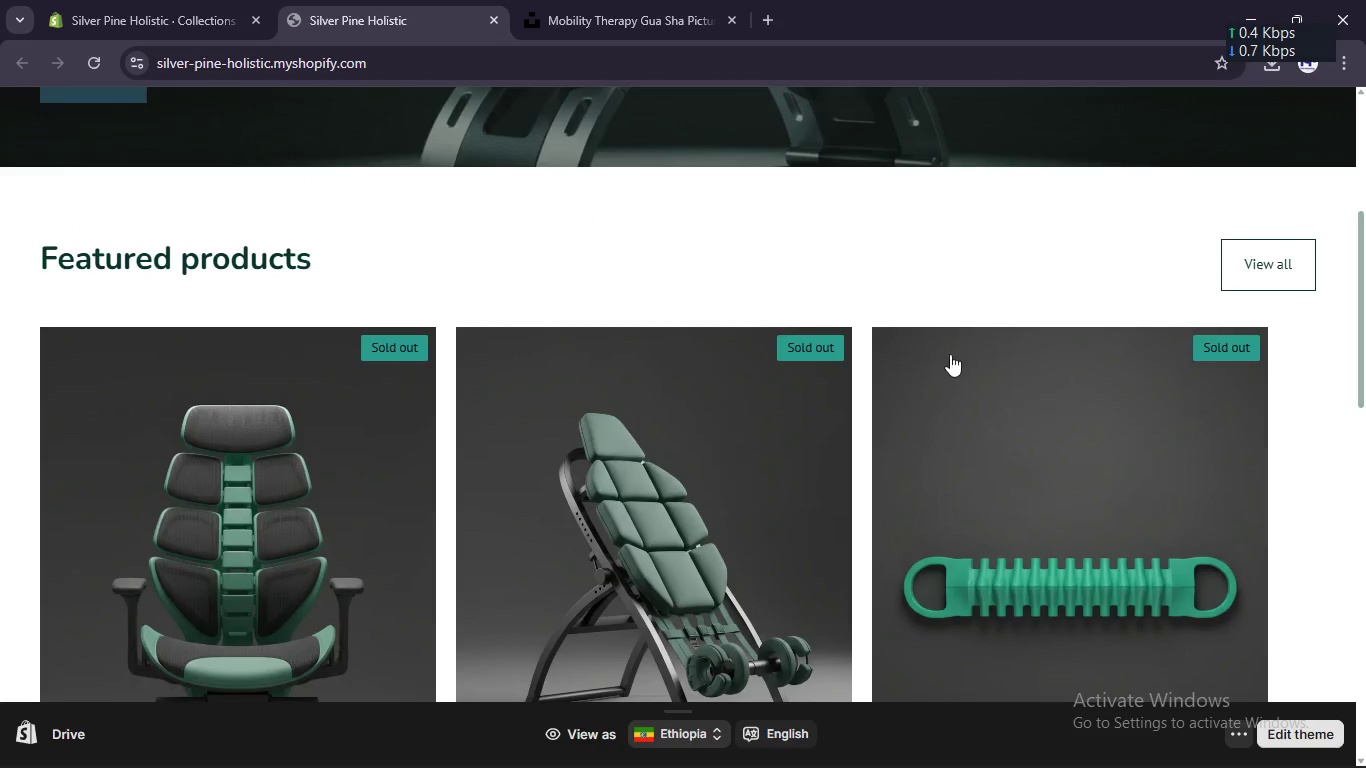 